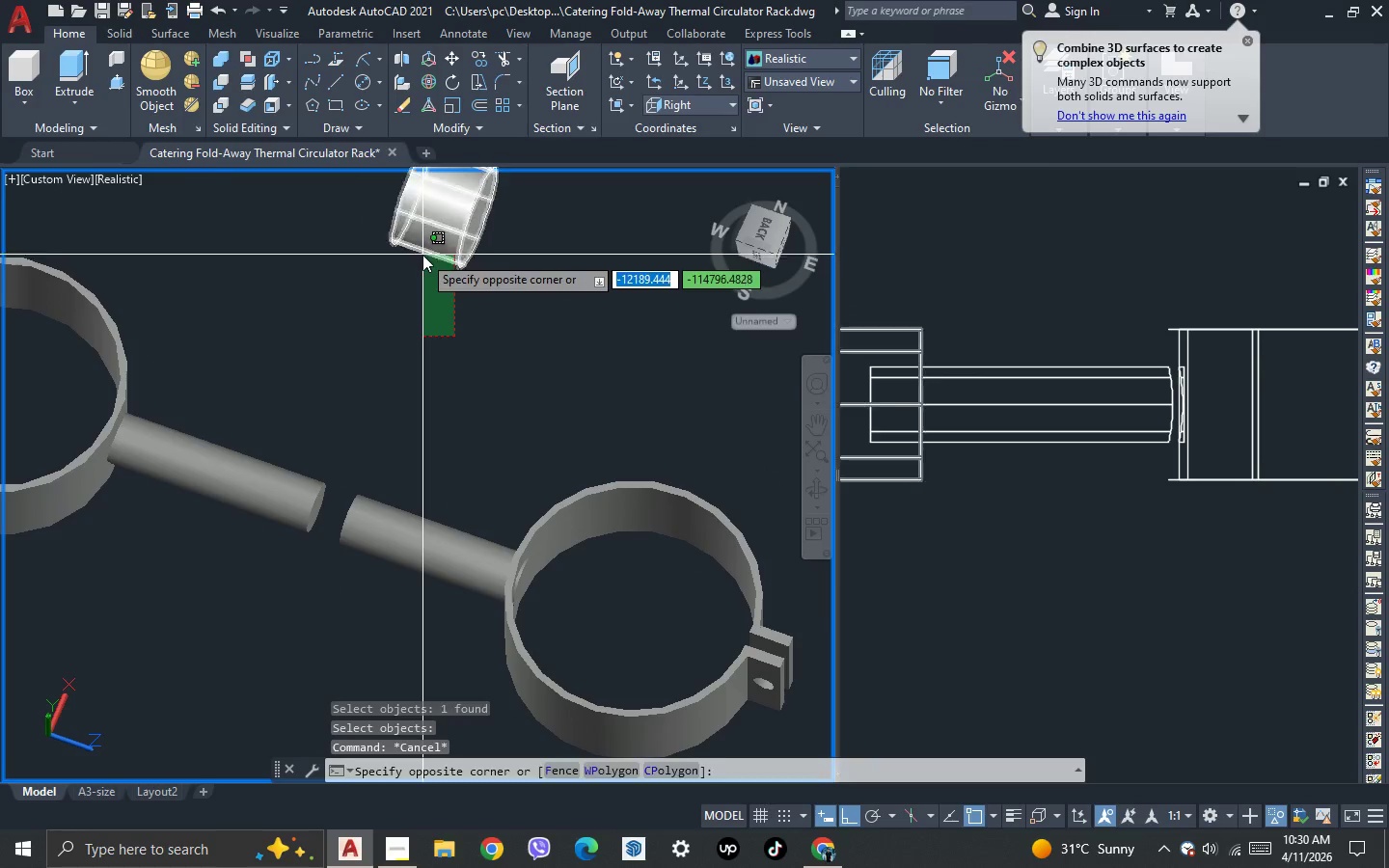 
double_click([422, 255])
 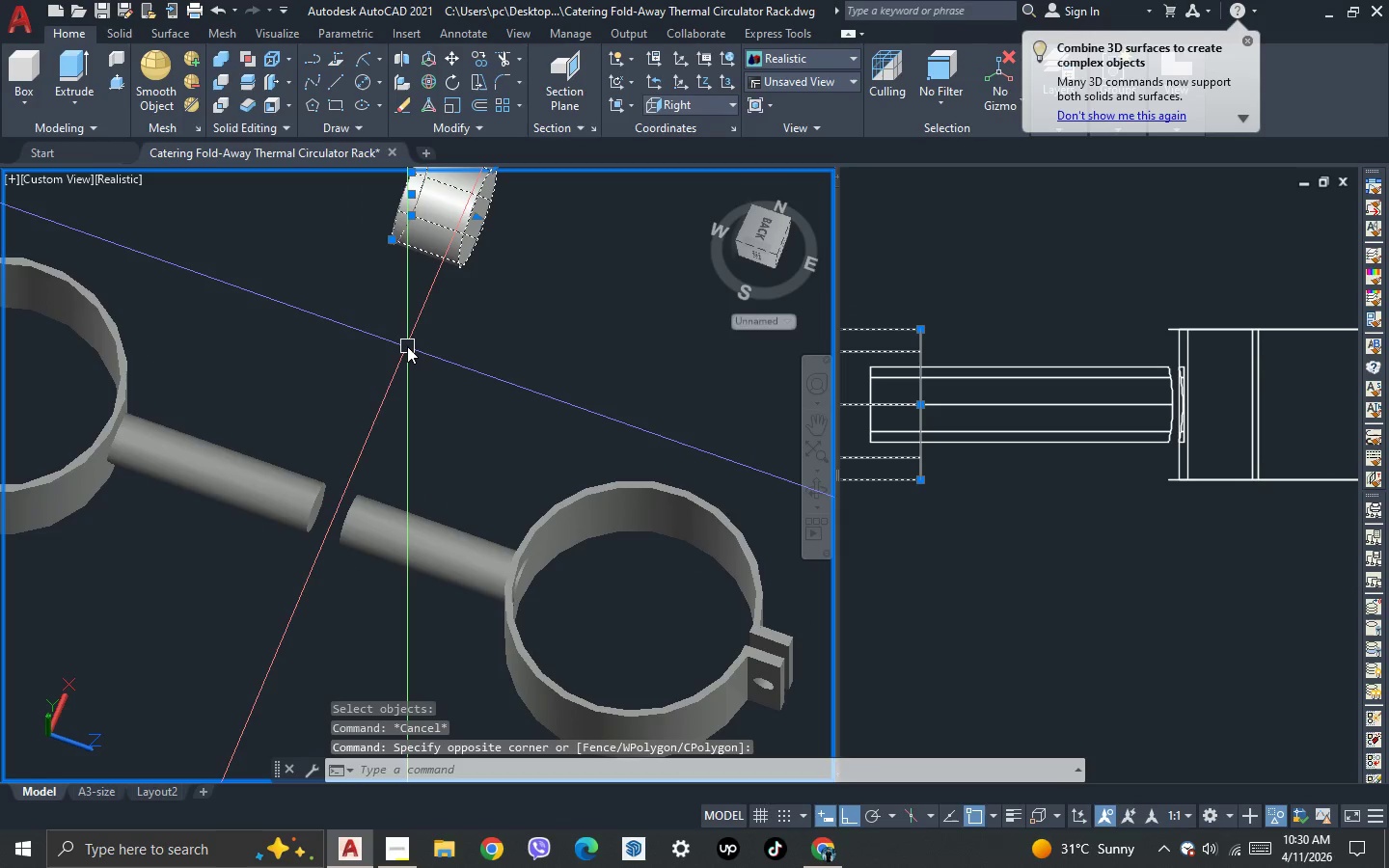 
type(co )
 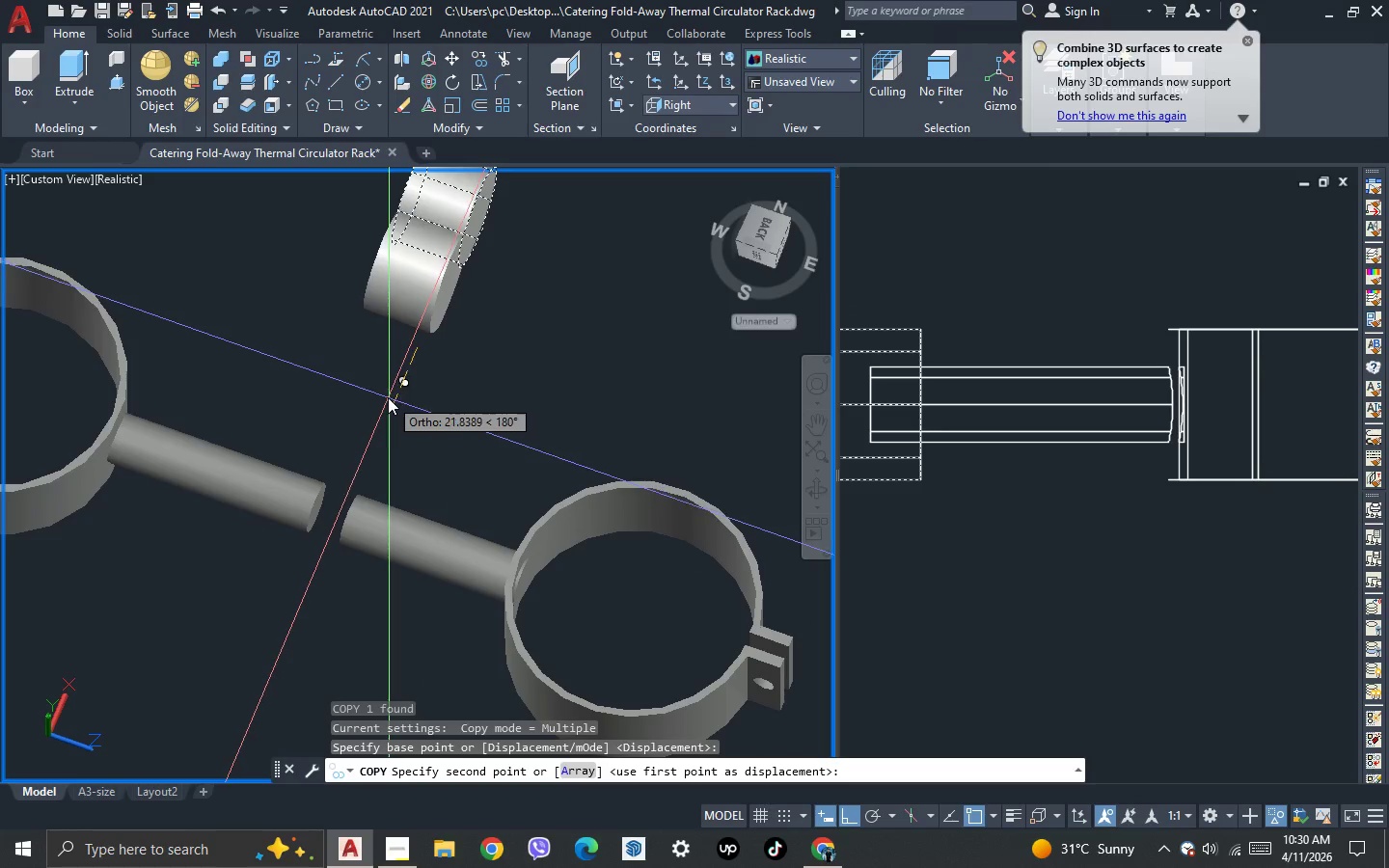 
type(100)
 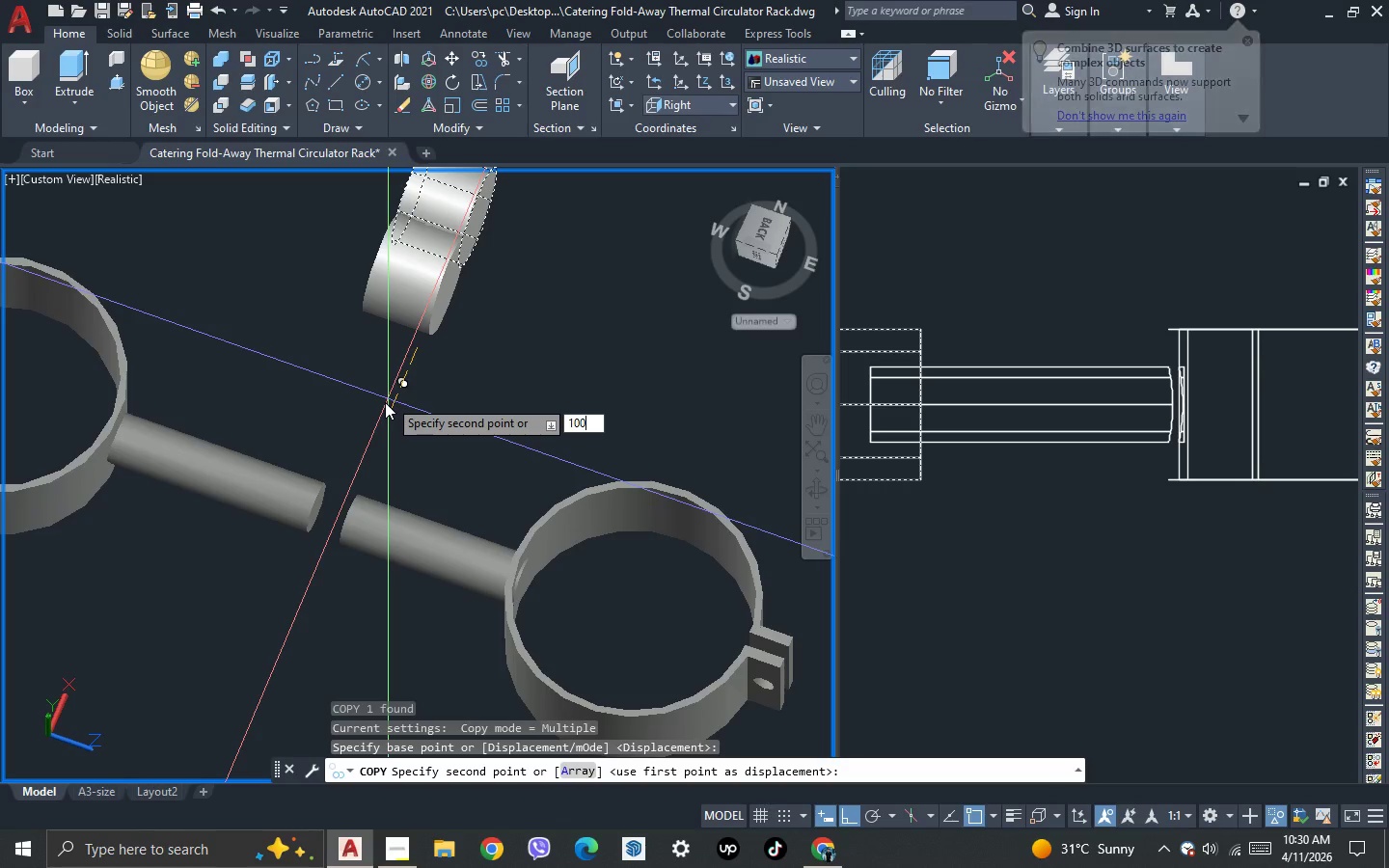 
key(Enter)
 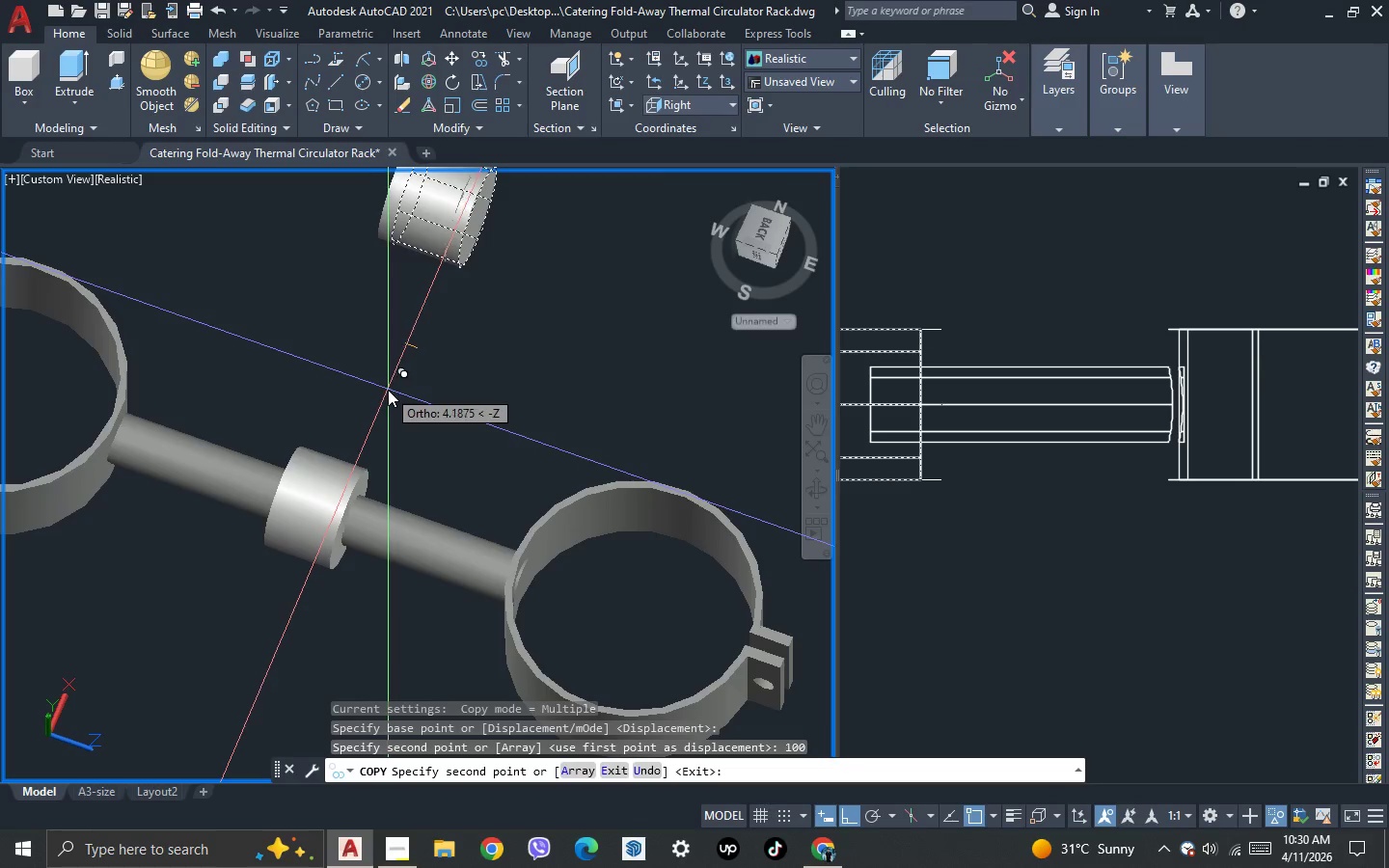 
key(Escape)
 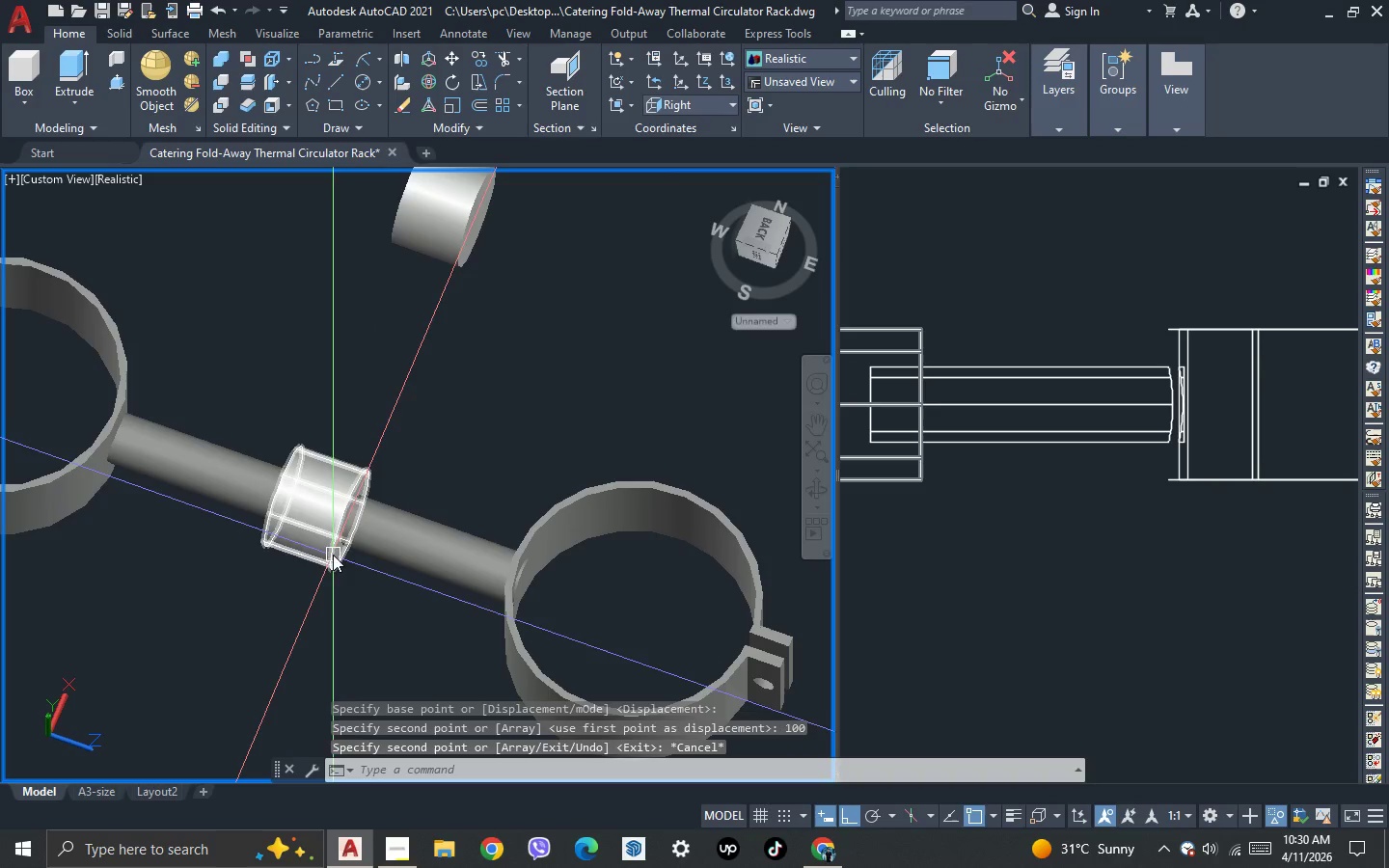 
key(3)
 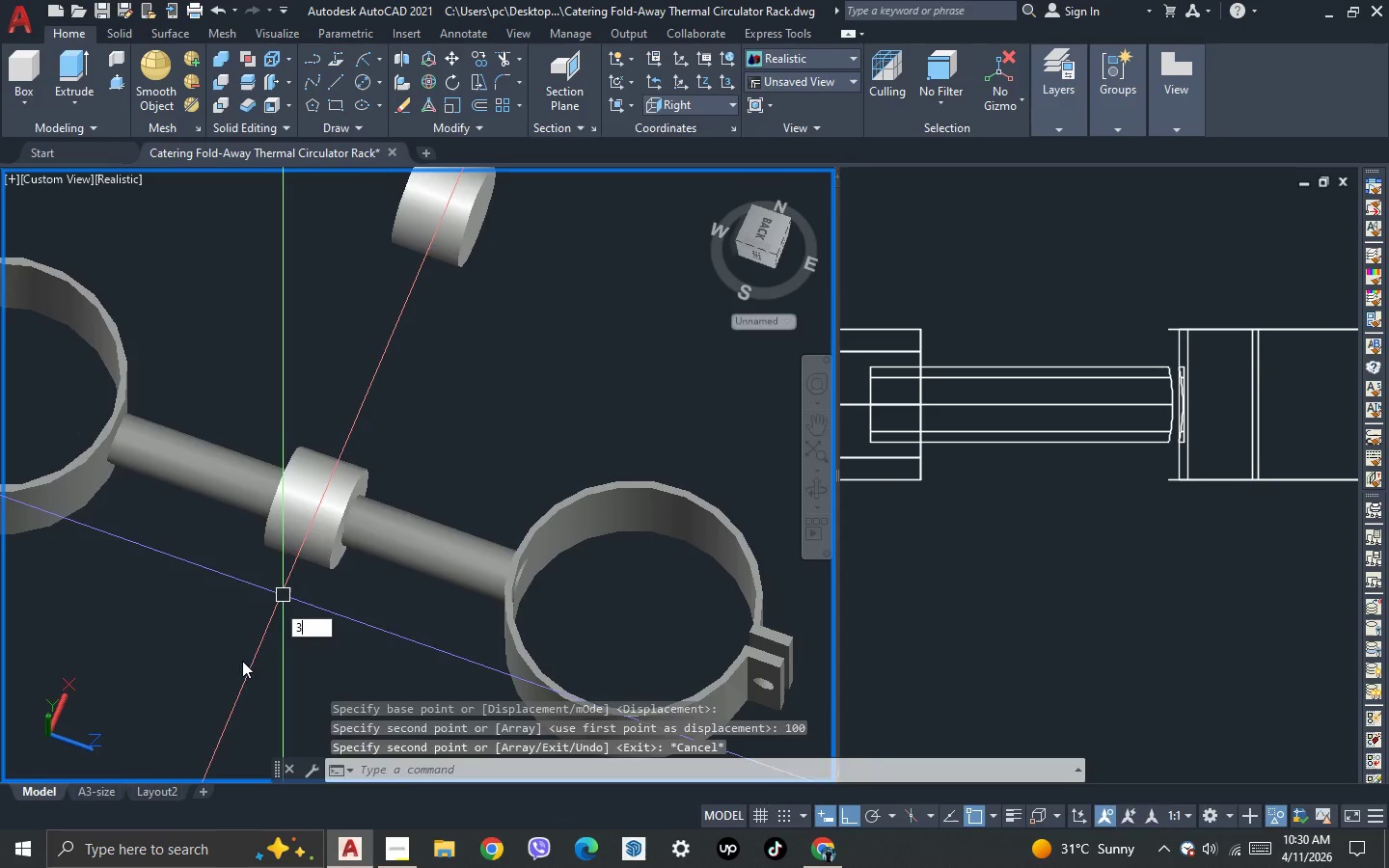 
key(Space)
 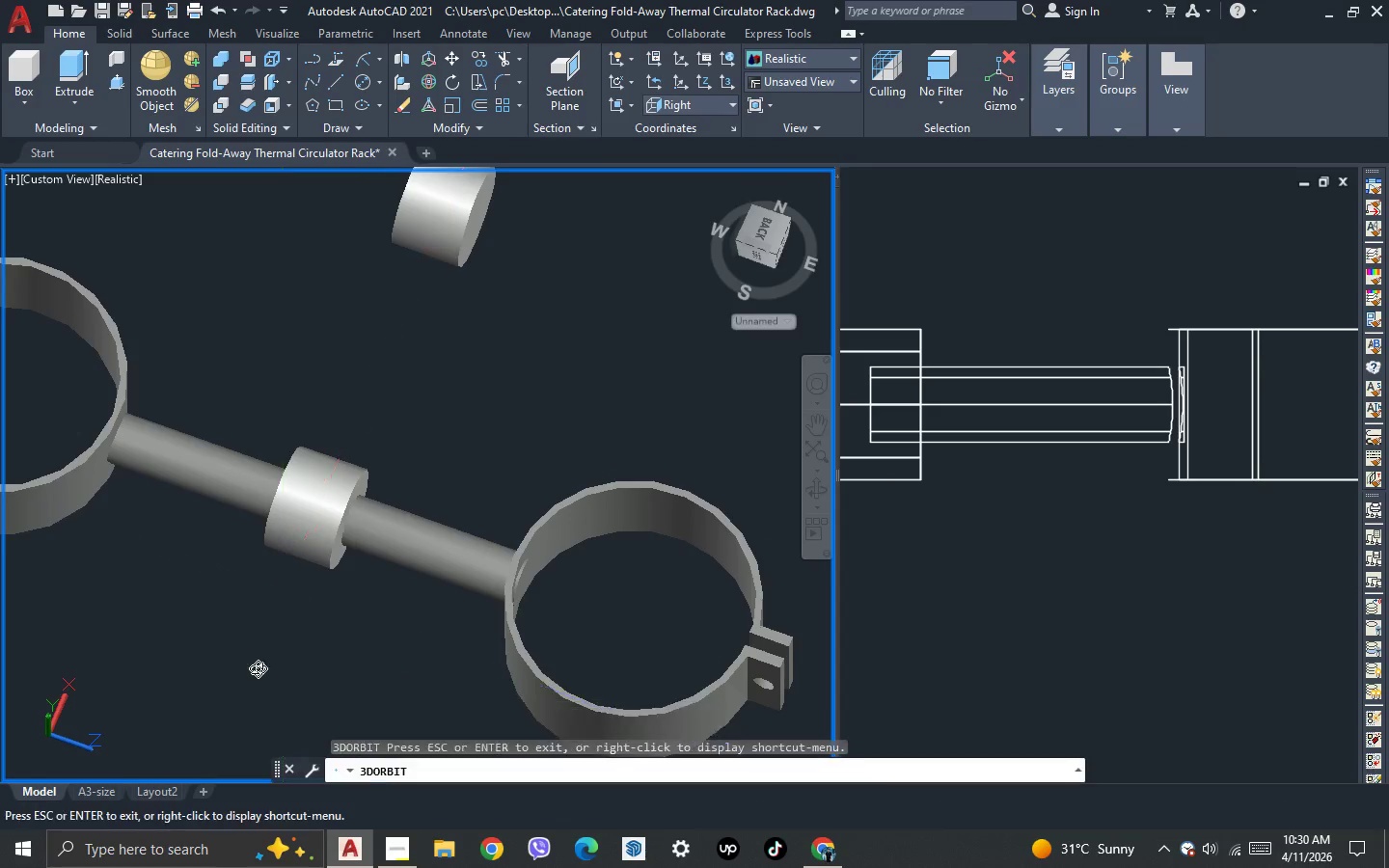 
left_click_drag(start_coordinate=[245, 663], to_coordinate=[295, 485])
 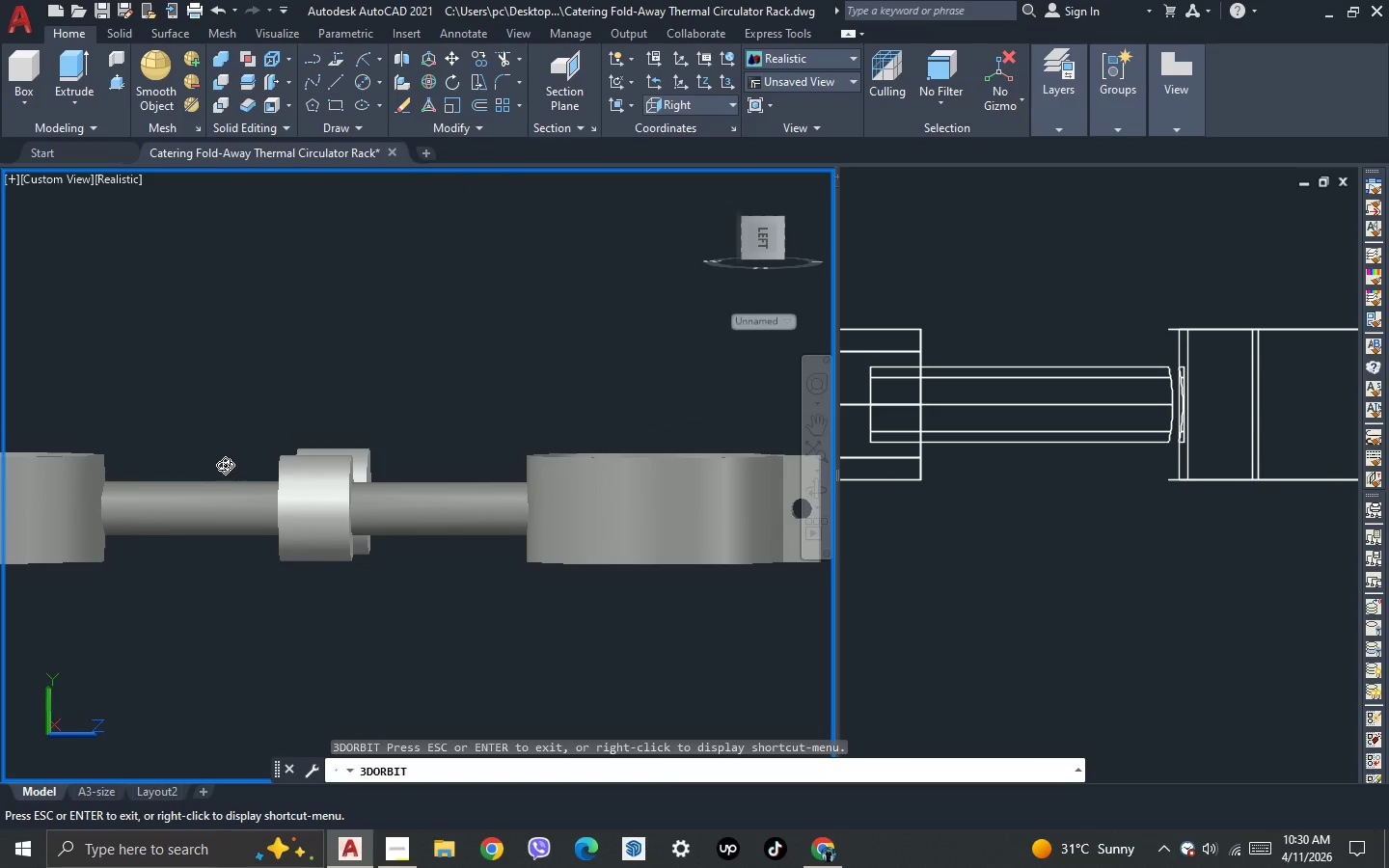 
left_click_drag(start_coordinate=[249, 563], to_coordinate=[338, 627])
 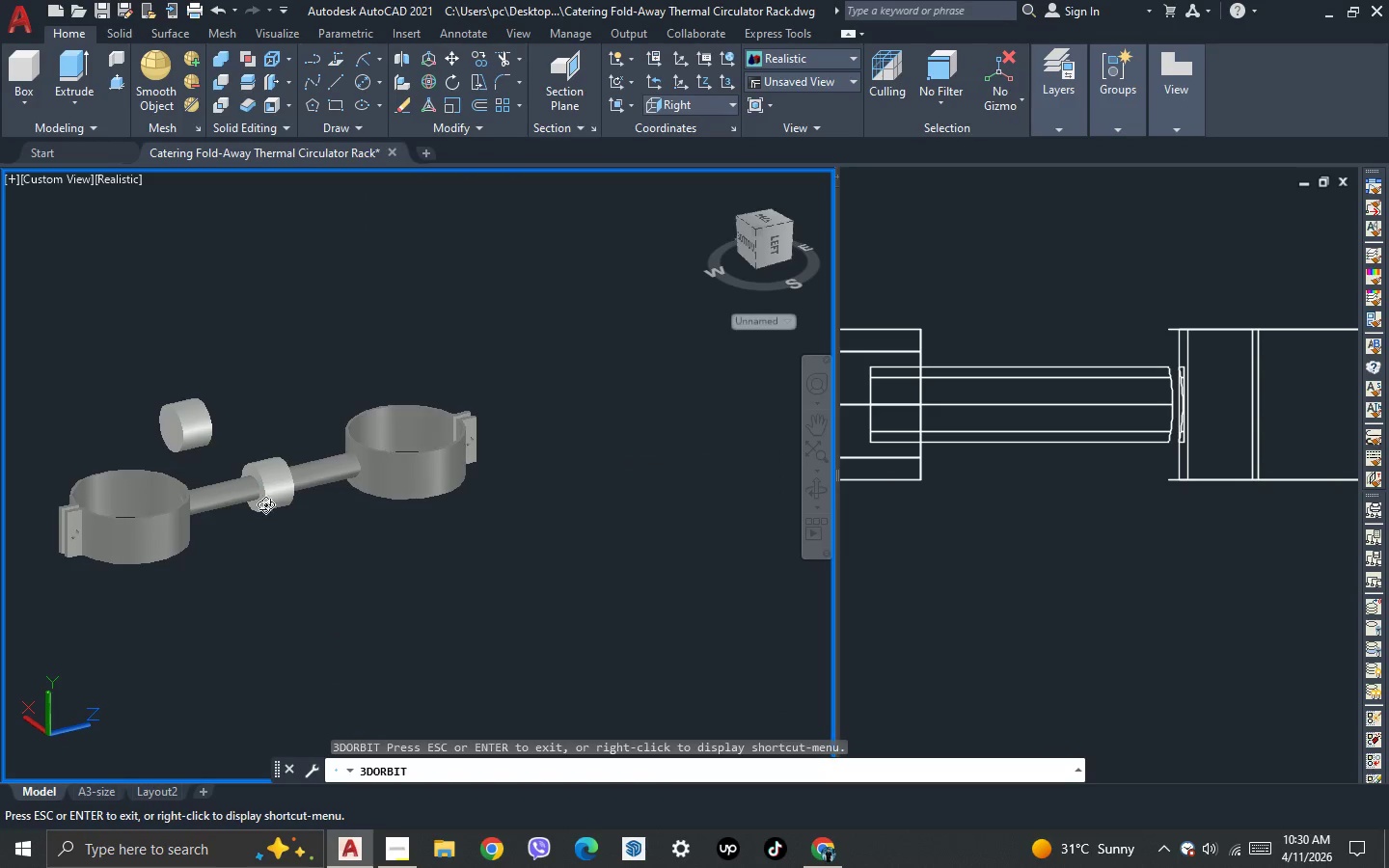 
scroll: coordinate [225, 463], scroll_direction: down, amount: 8.0
 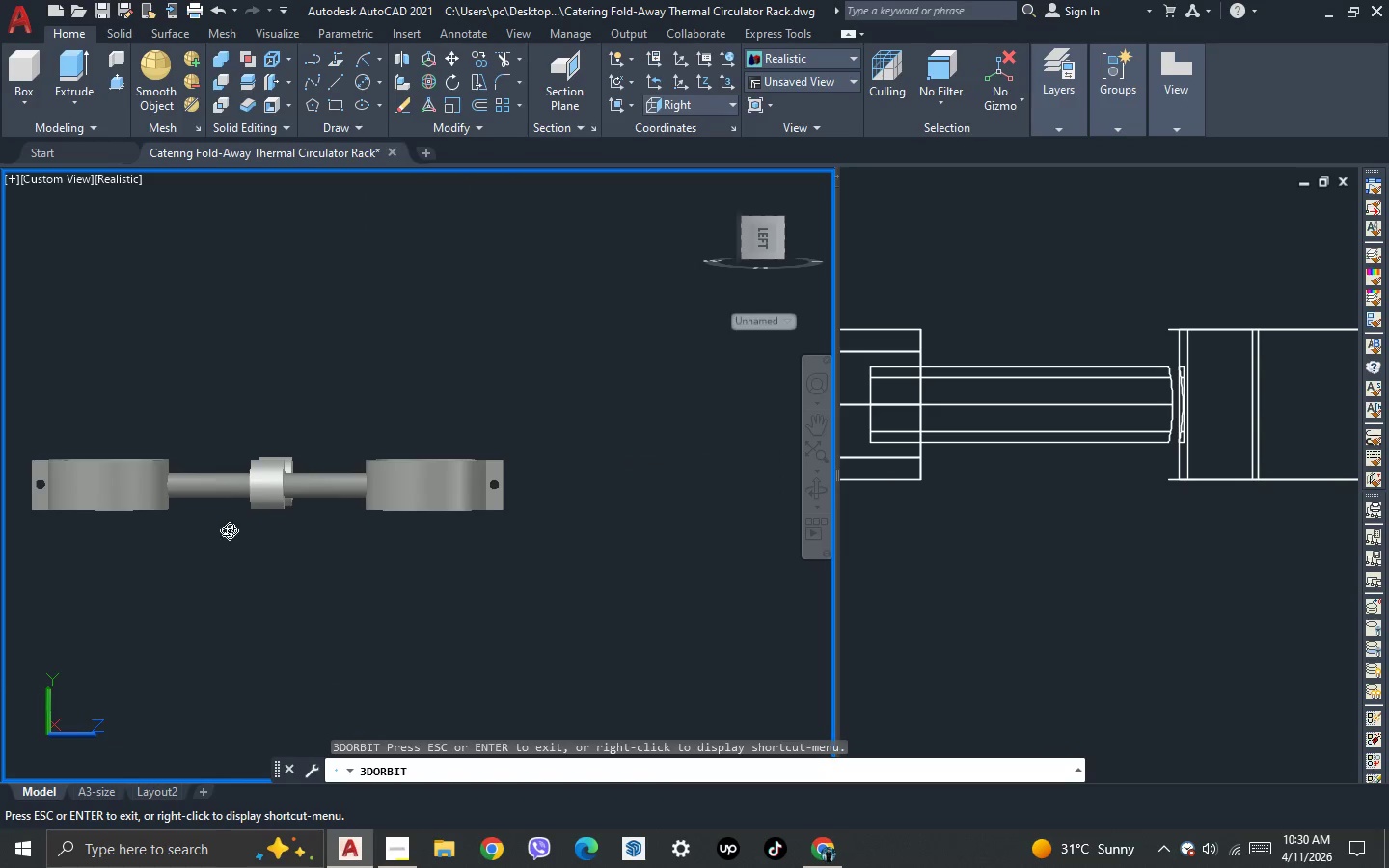 
key(Escape)
 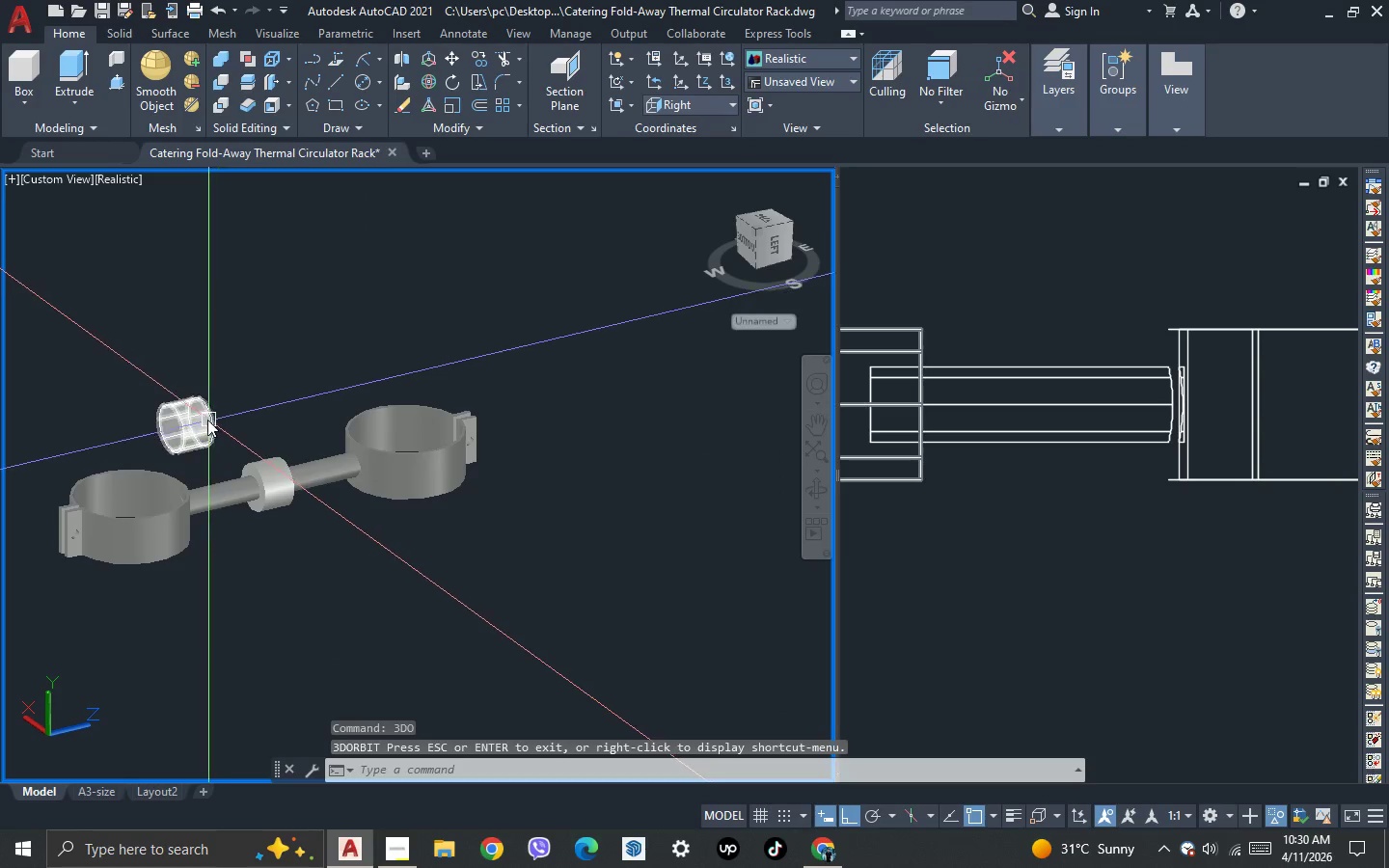 
left_click([207, 420])
 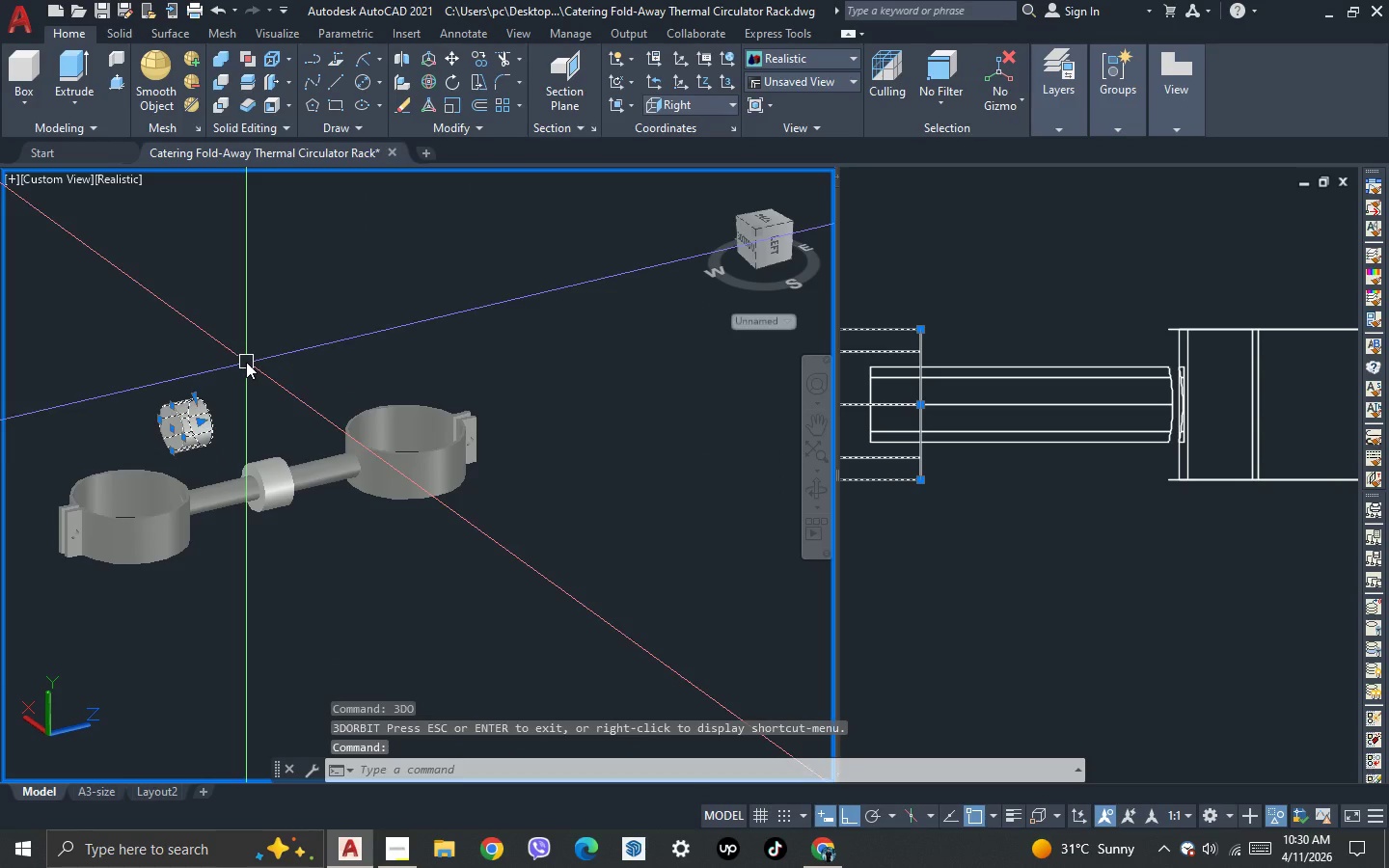 
key(Delete)
 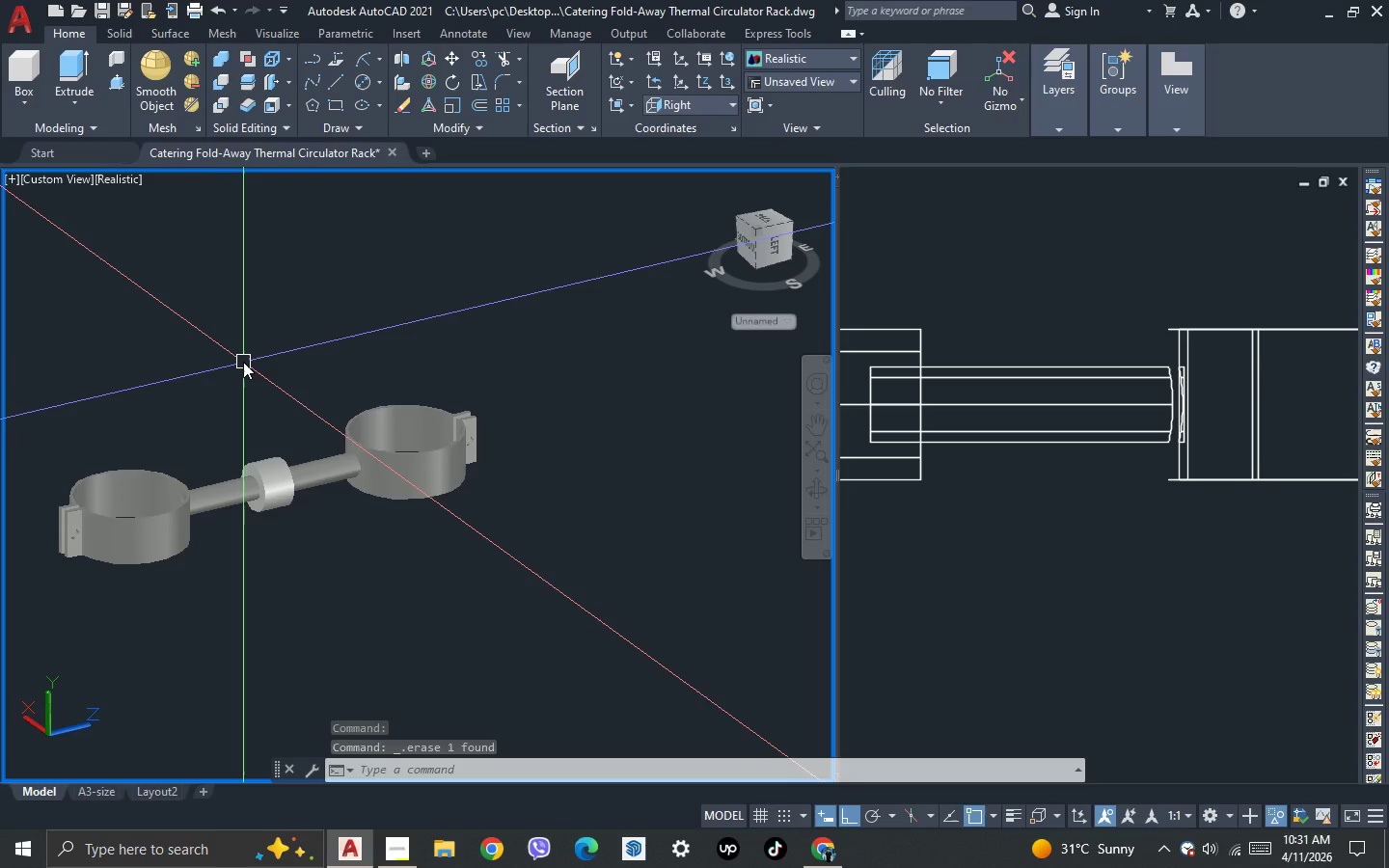 
wait(8.75)
 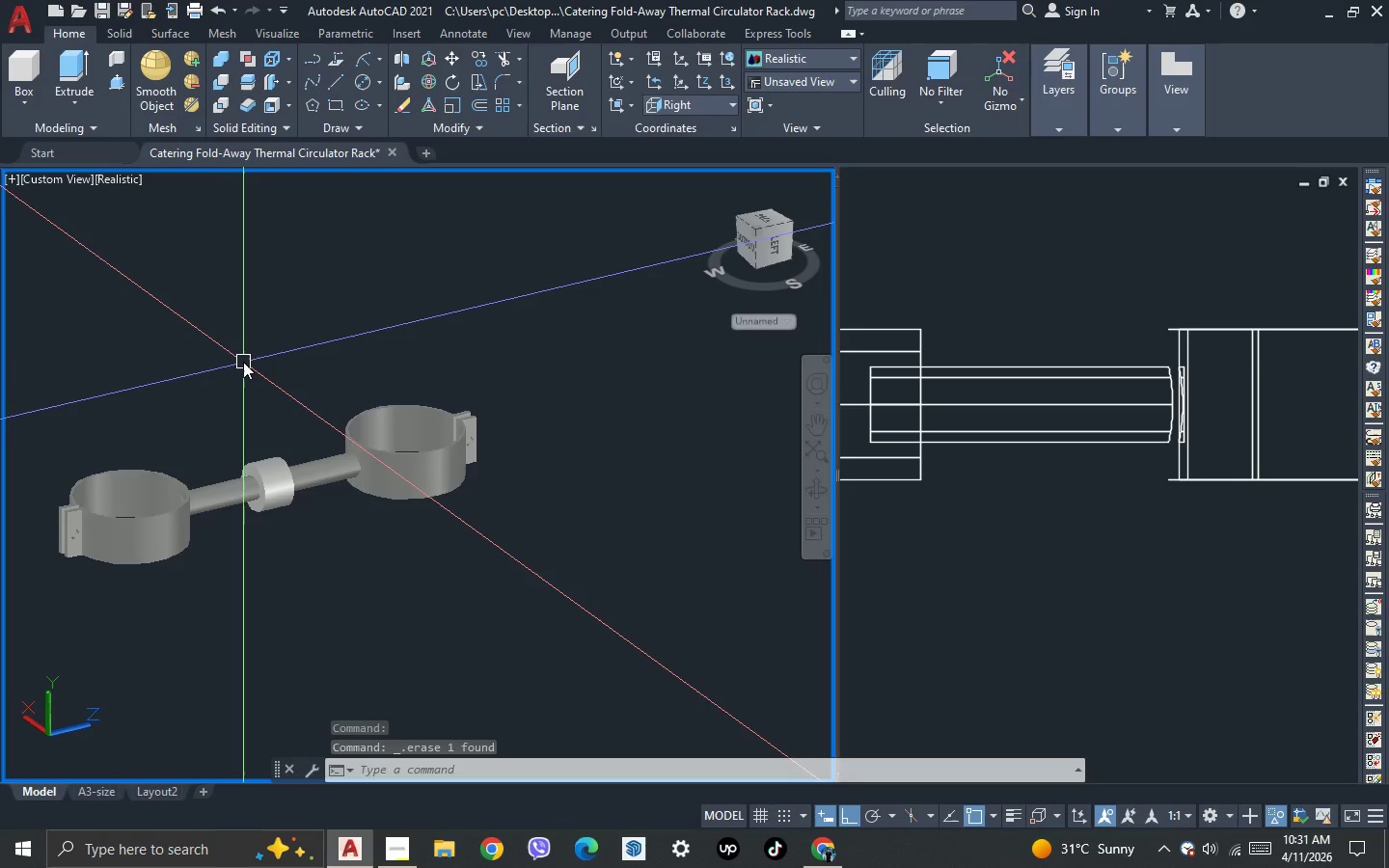 
left_click([1280, 819])
 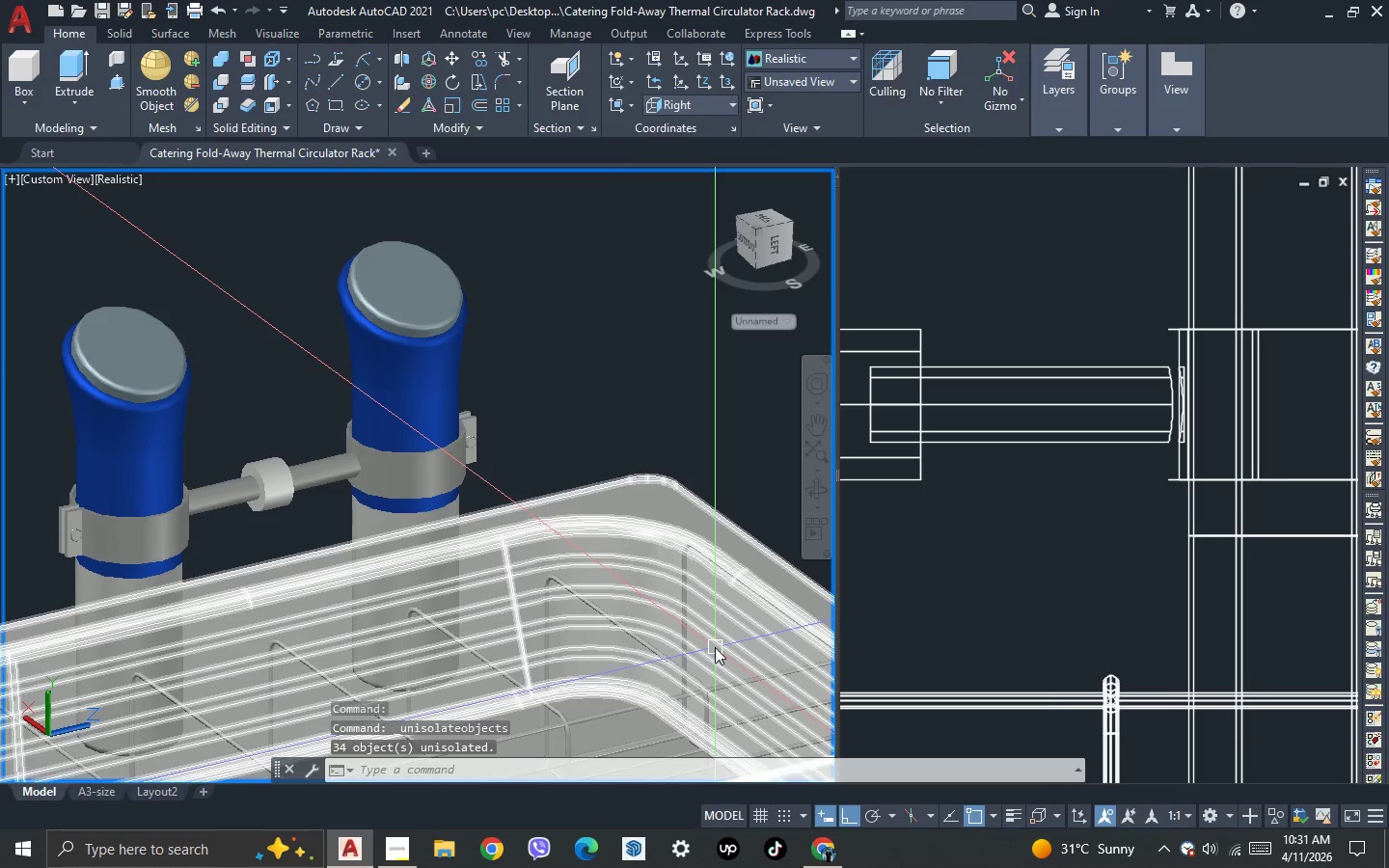 
scroll: coordinate [428, 385], scroll_direction: down, amount: 2.0
 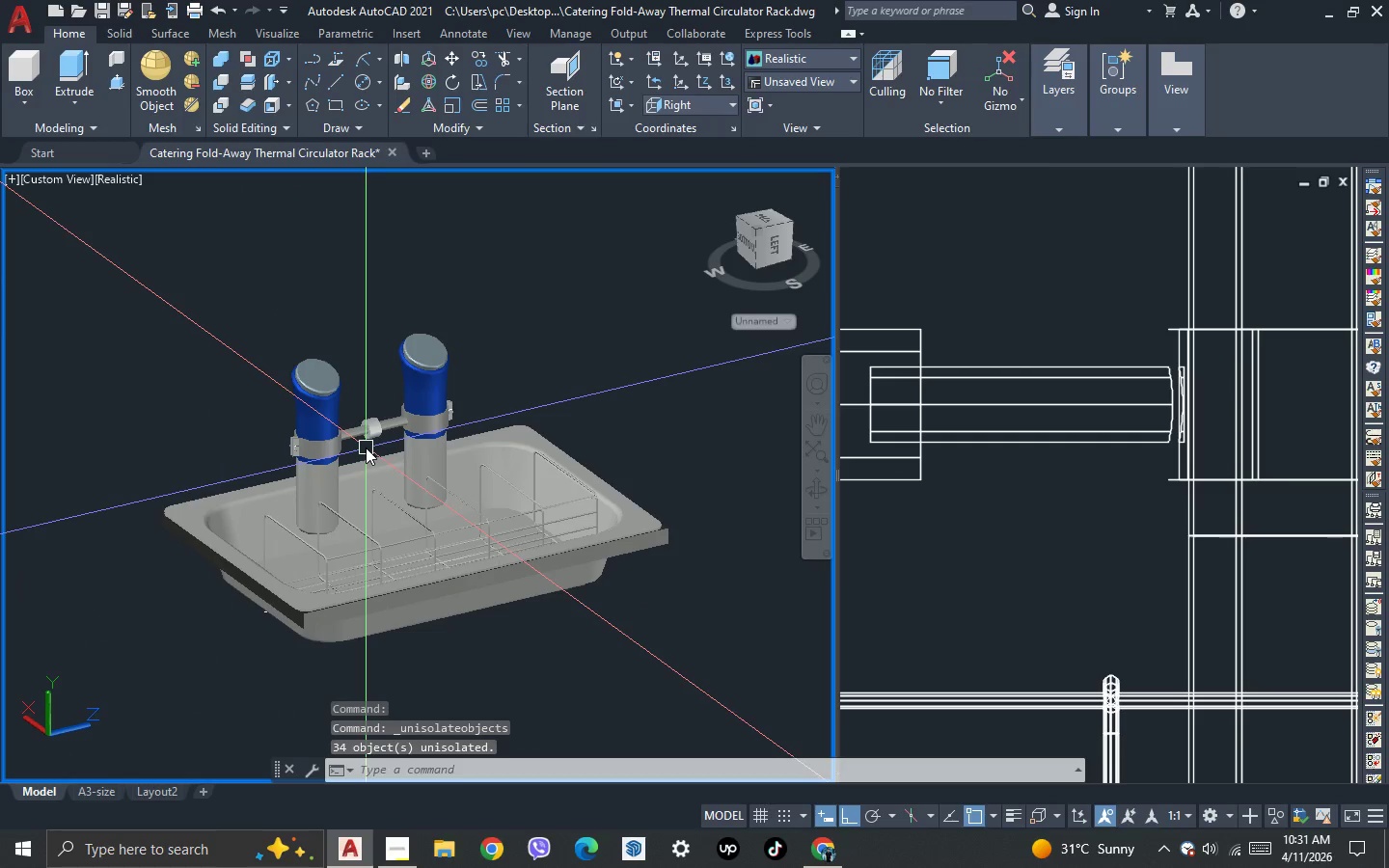 
key(3)
 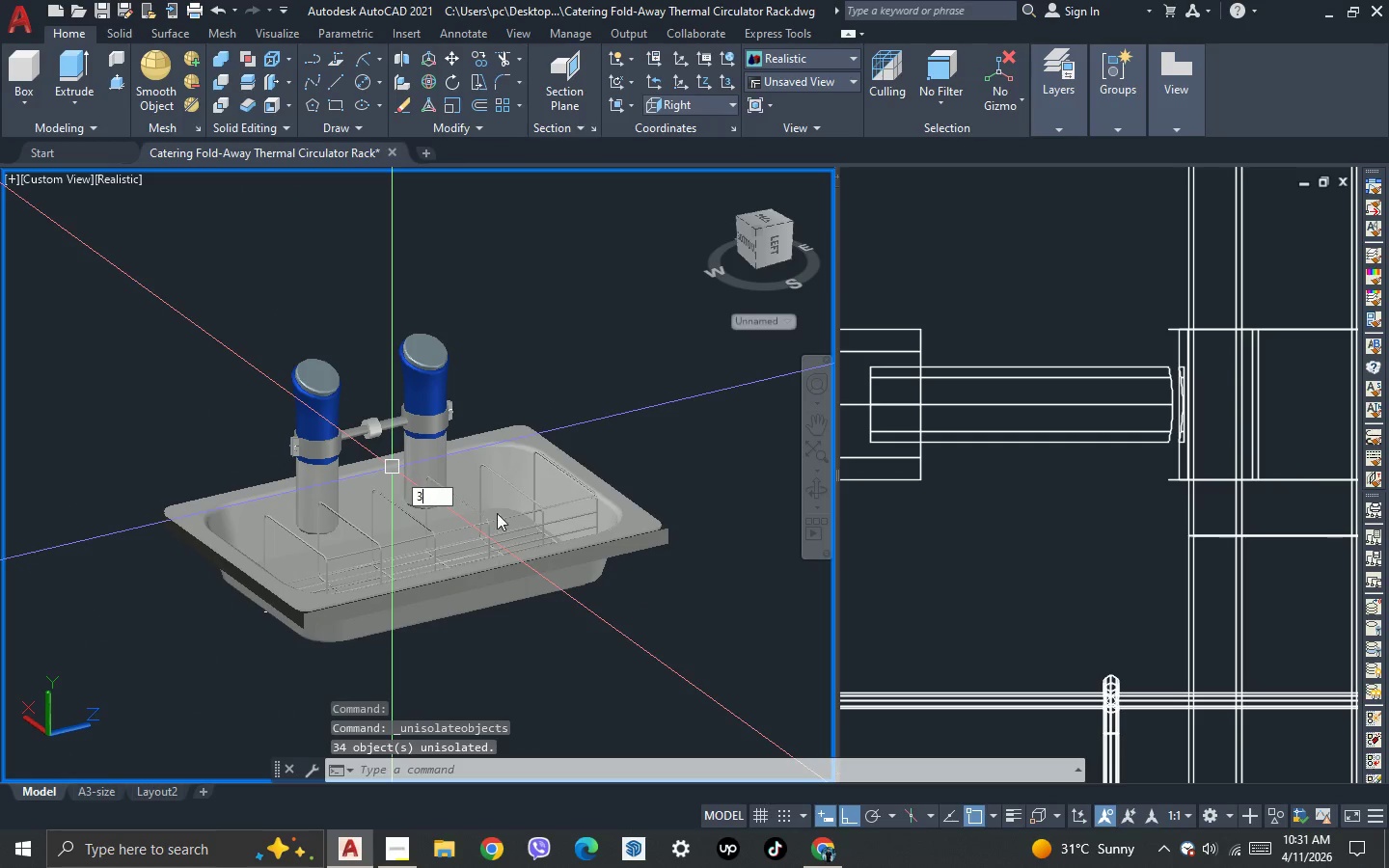 
key(Space)
 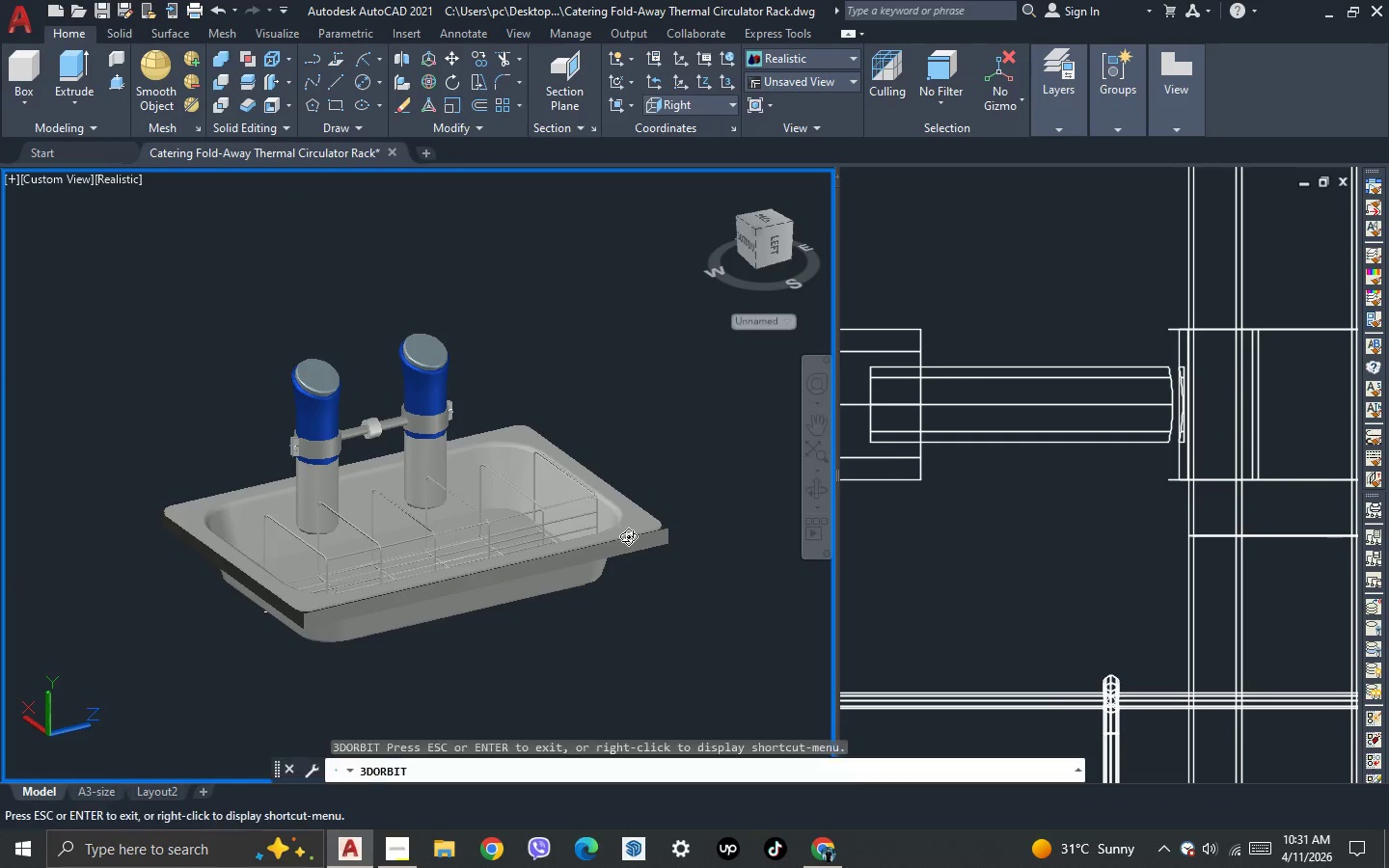 
left_click_drag(start_coordinate=[628, 536], to_coordinate=[145, 555])
 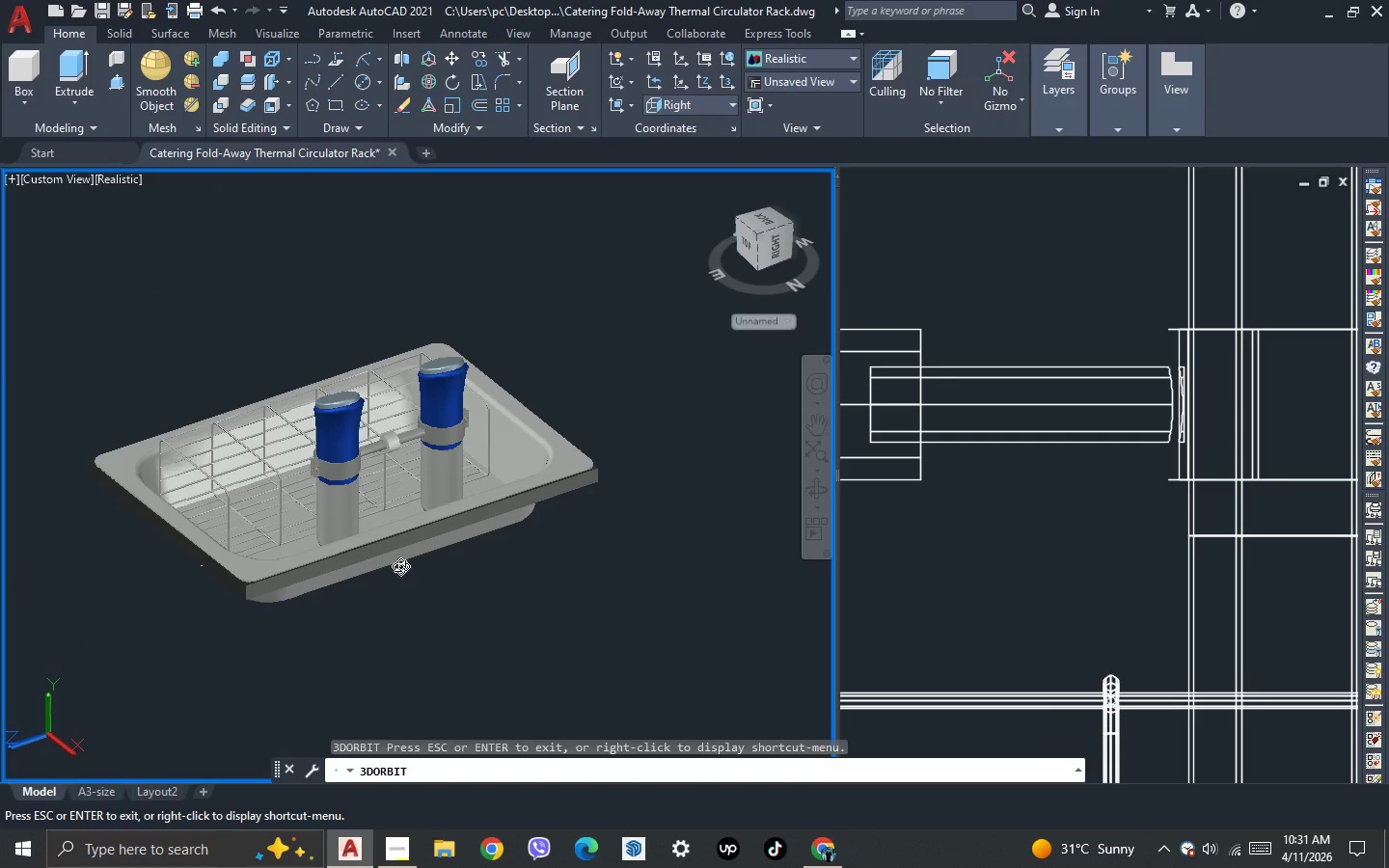 
left_click_drag(start_coordinate=[401, 567], to_coordinate=[454, 604])
 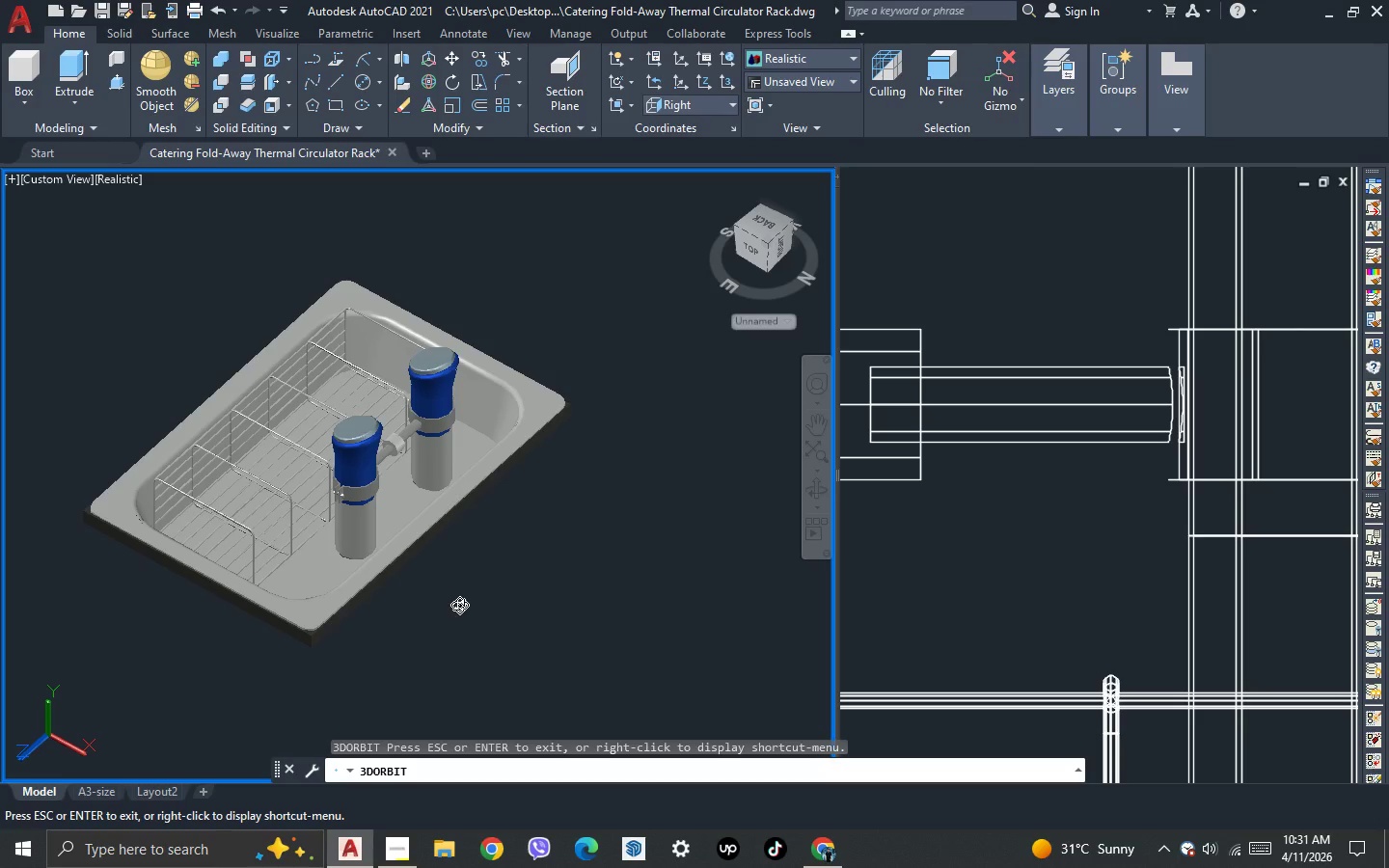 
wait(22.25)
 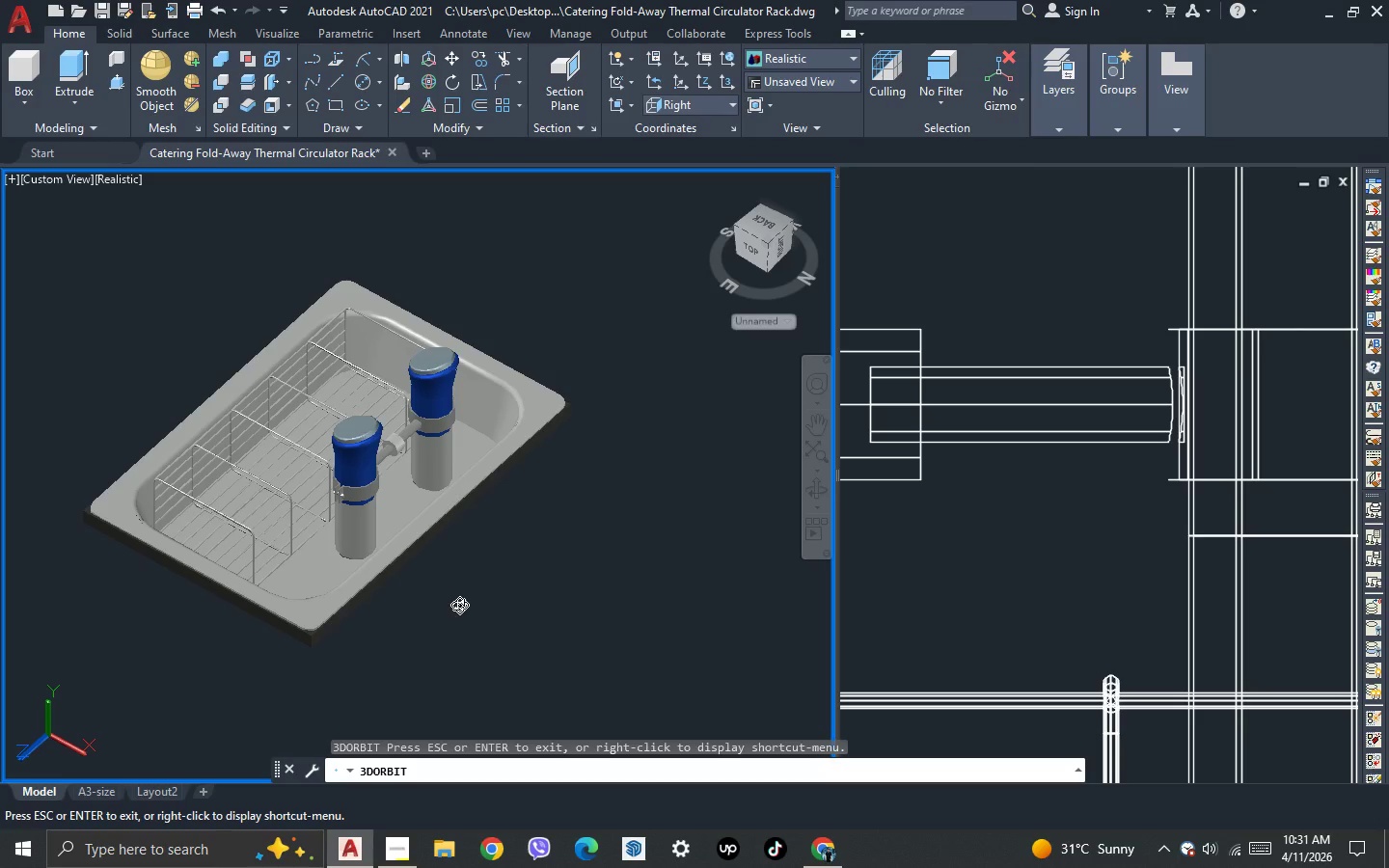 
key(Escape)
 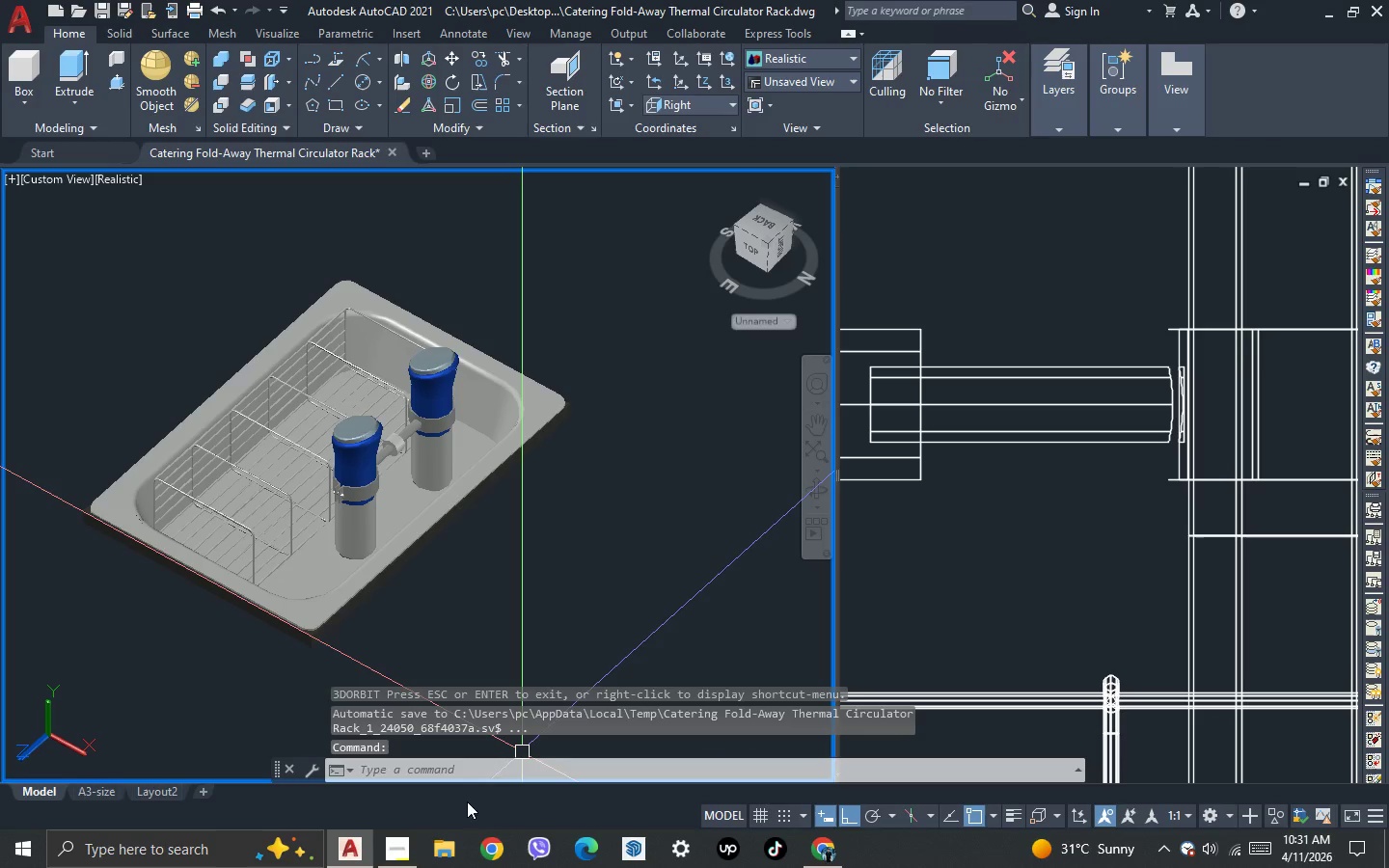 
left_click([408, 839])